 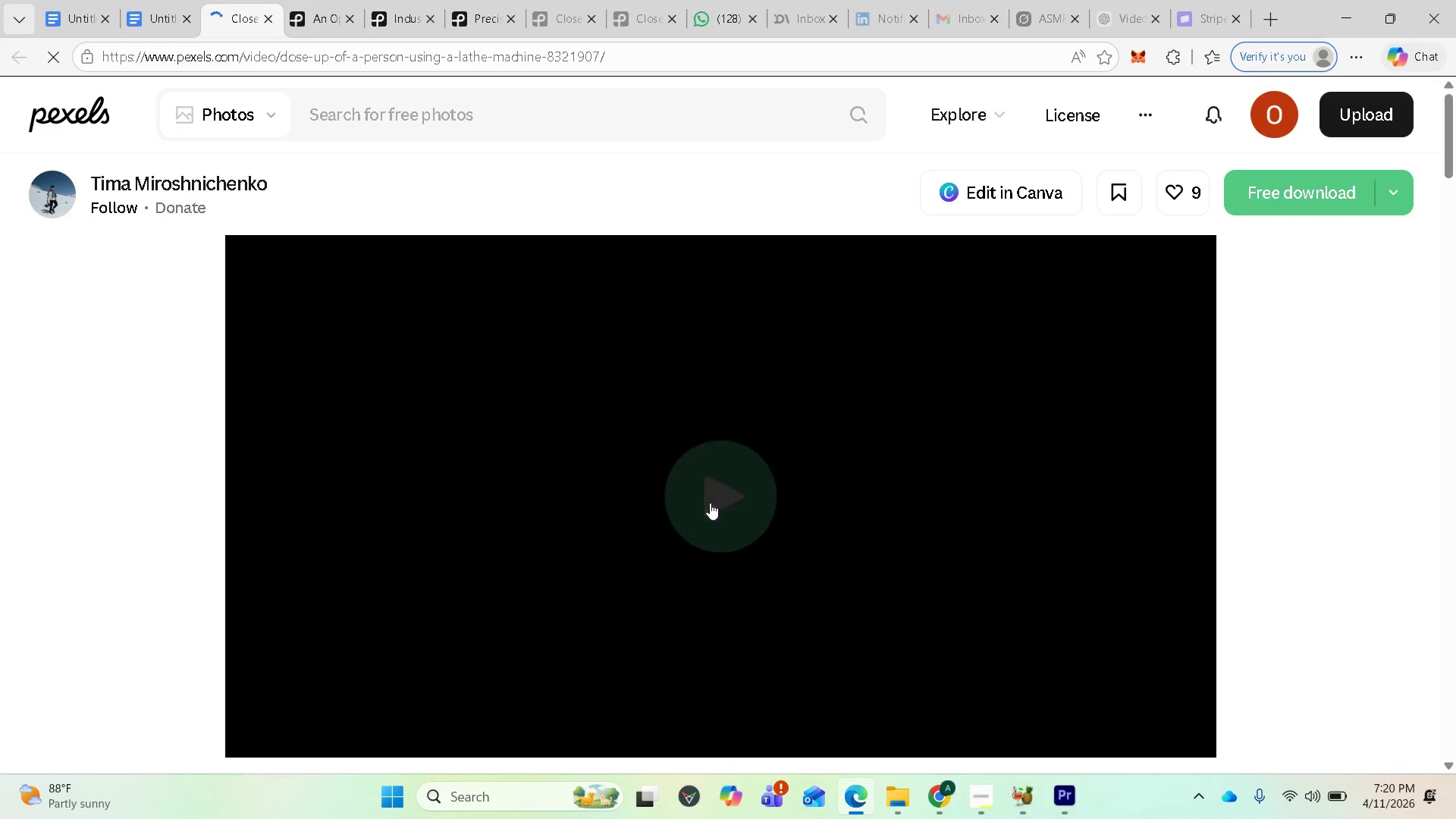 
left_click([318, 18])
 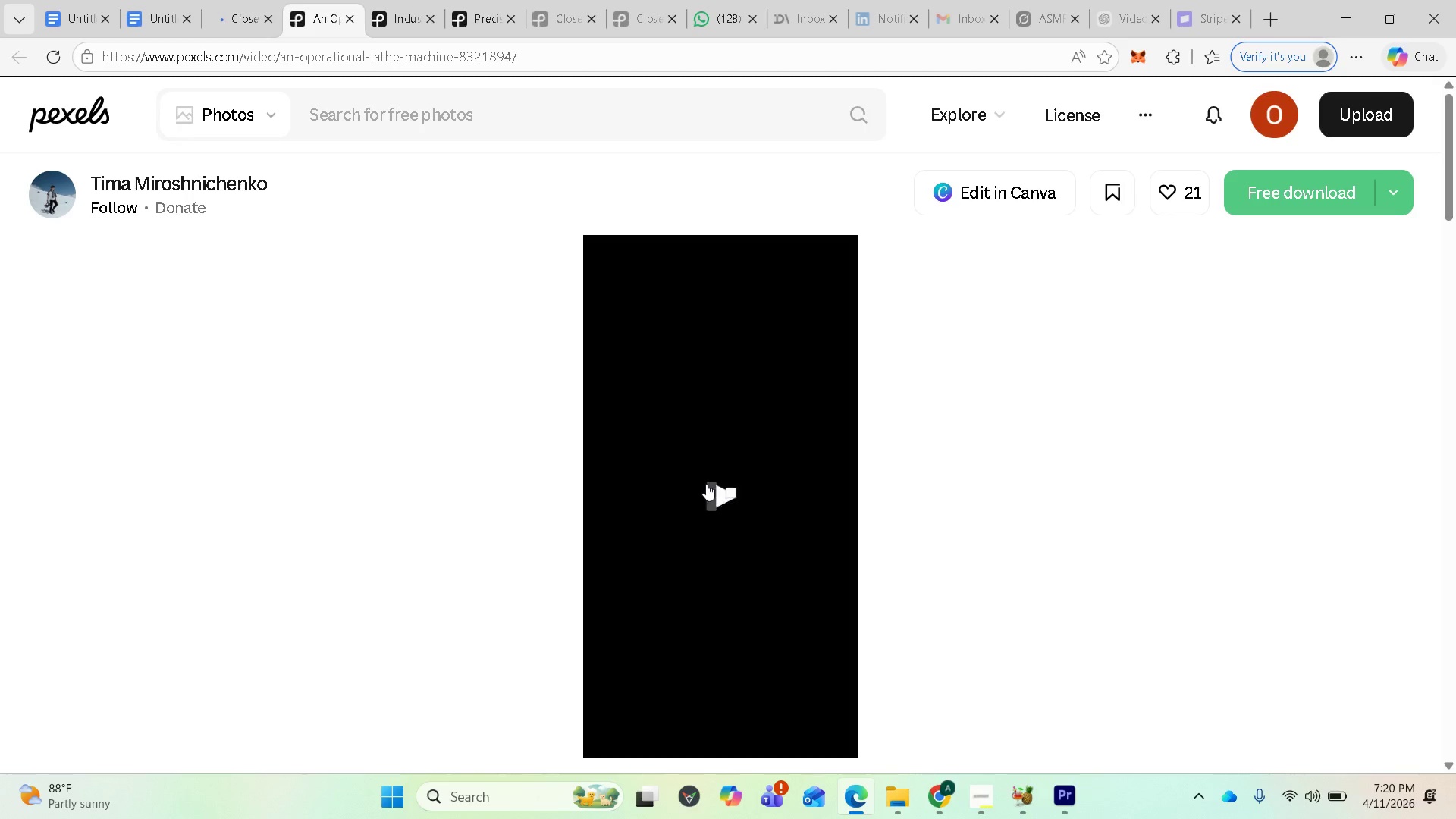 
left_click([706, 484])
 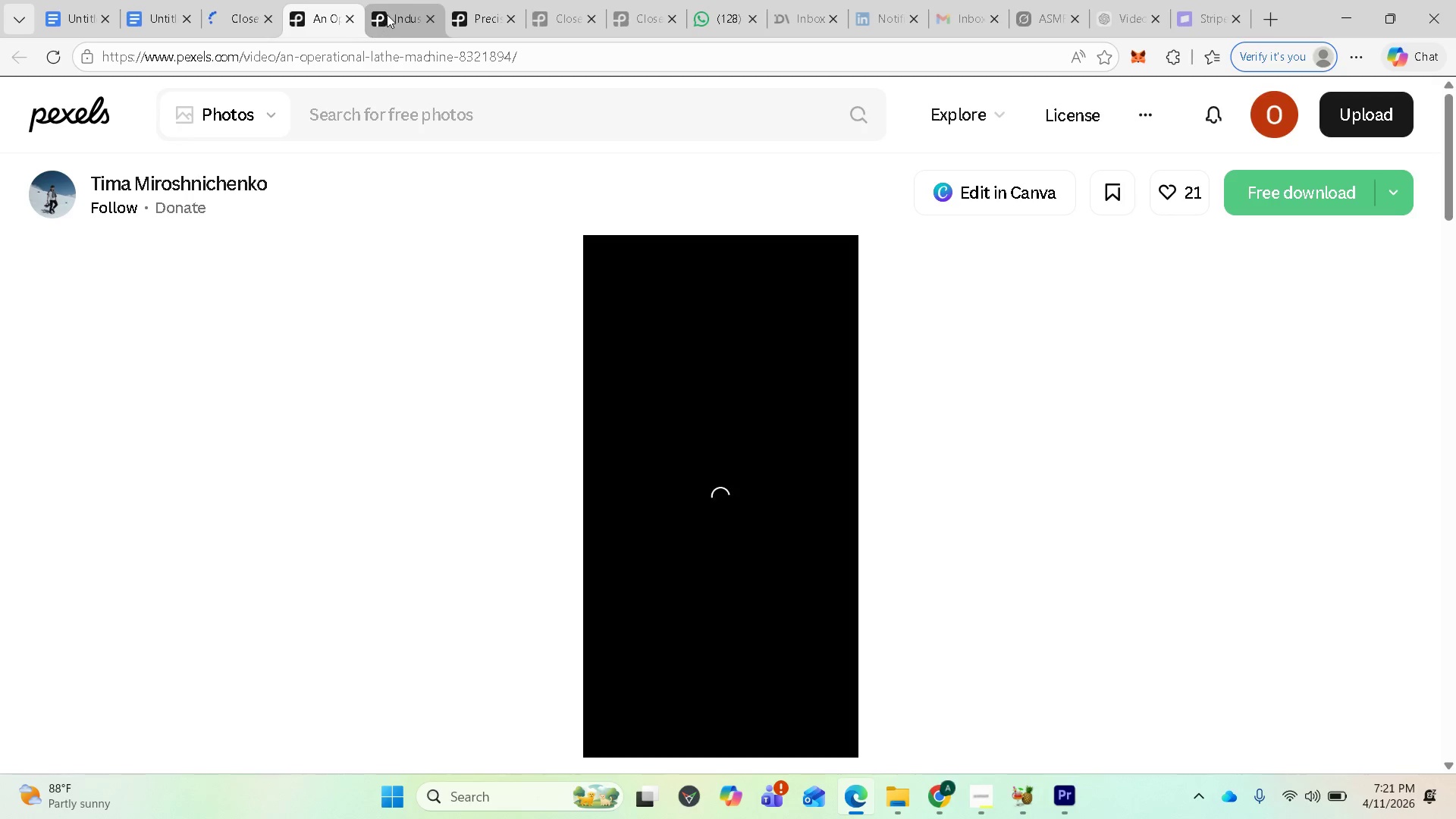 
left_click([388, 14])
 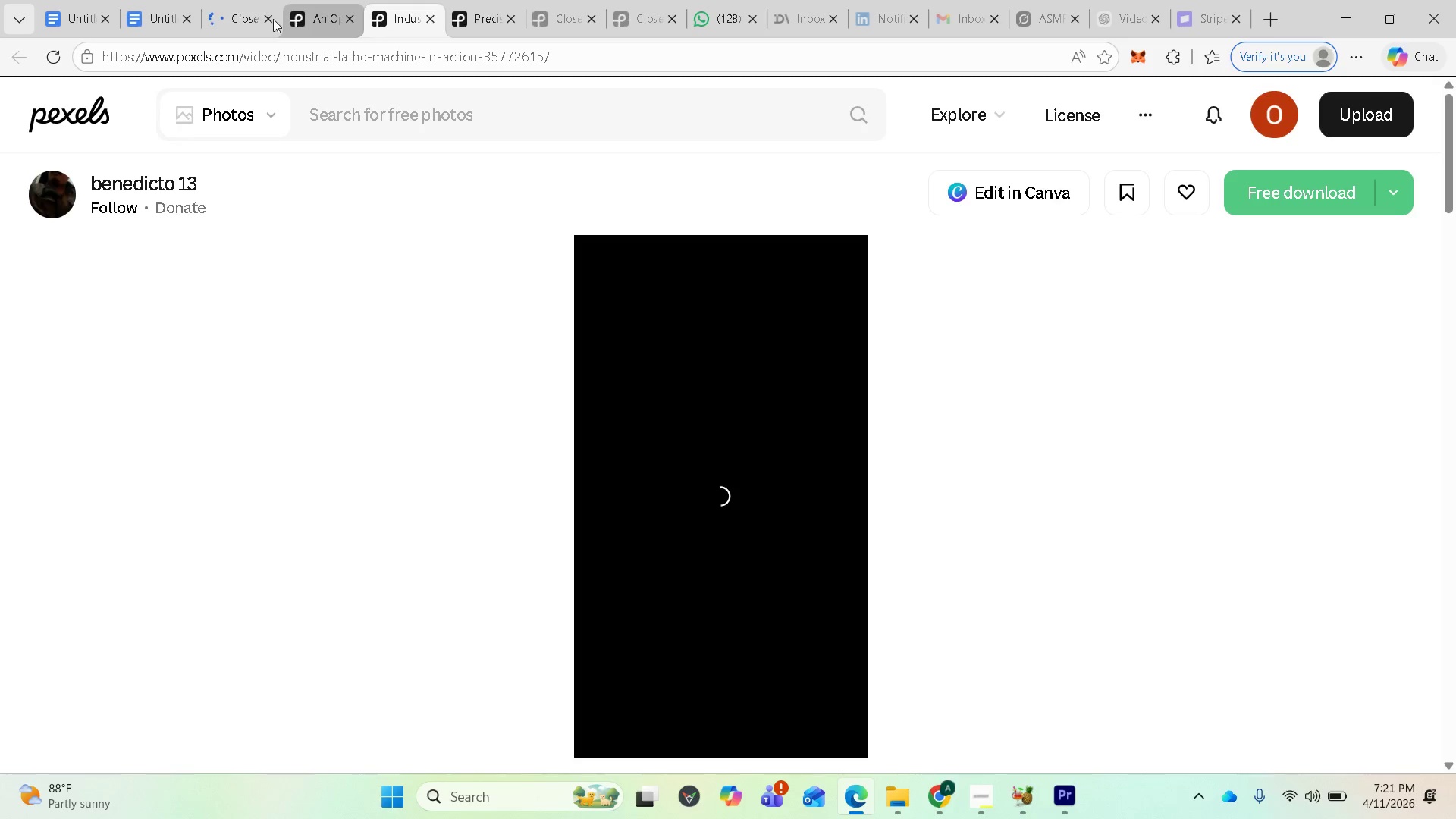 
left_click([240, 17])
 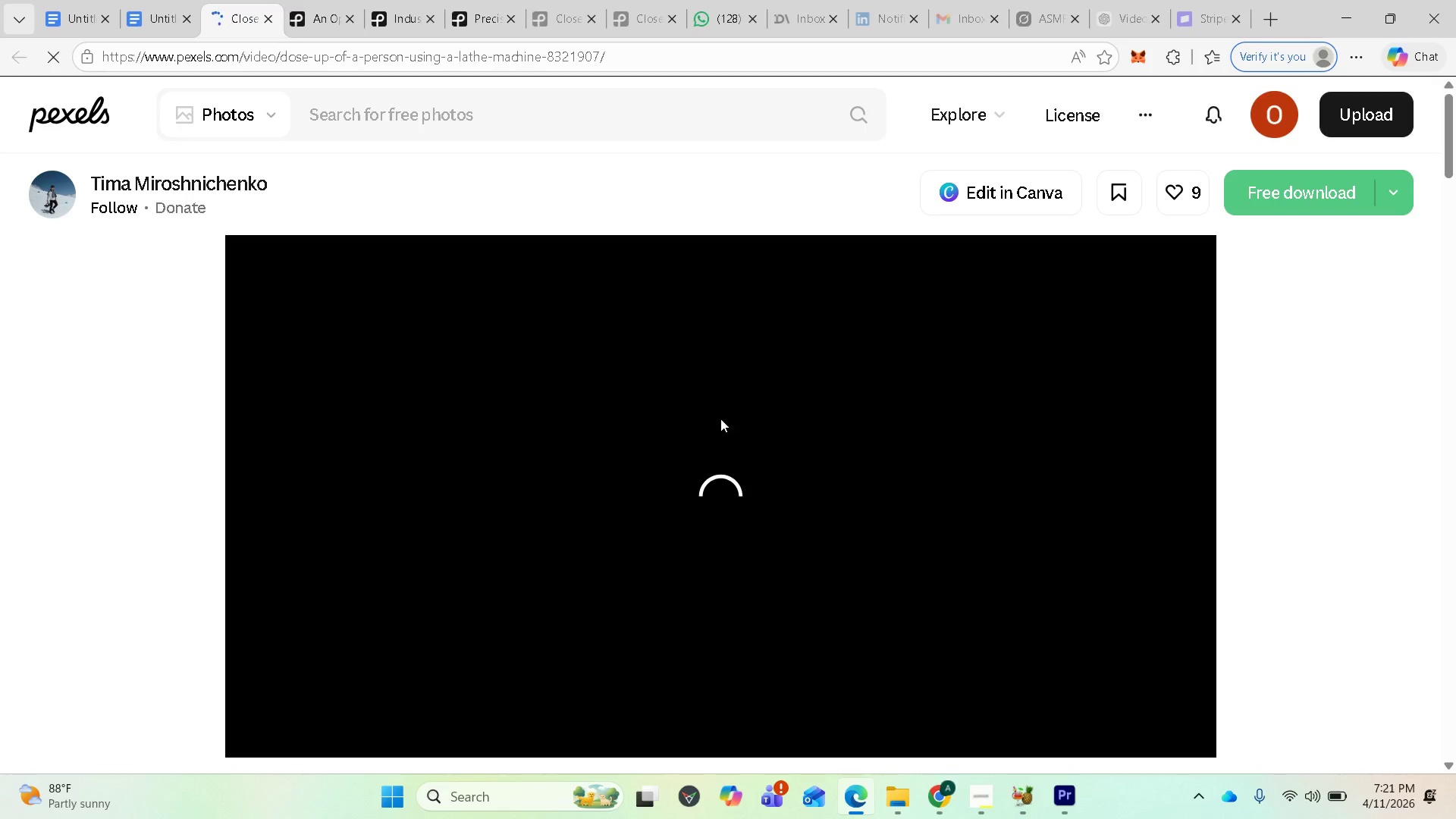 
left_click([720, 475])
 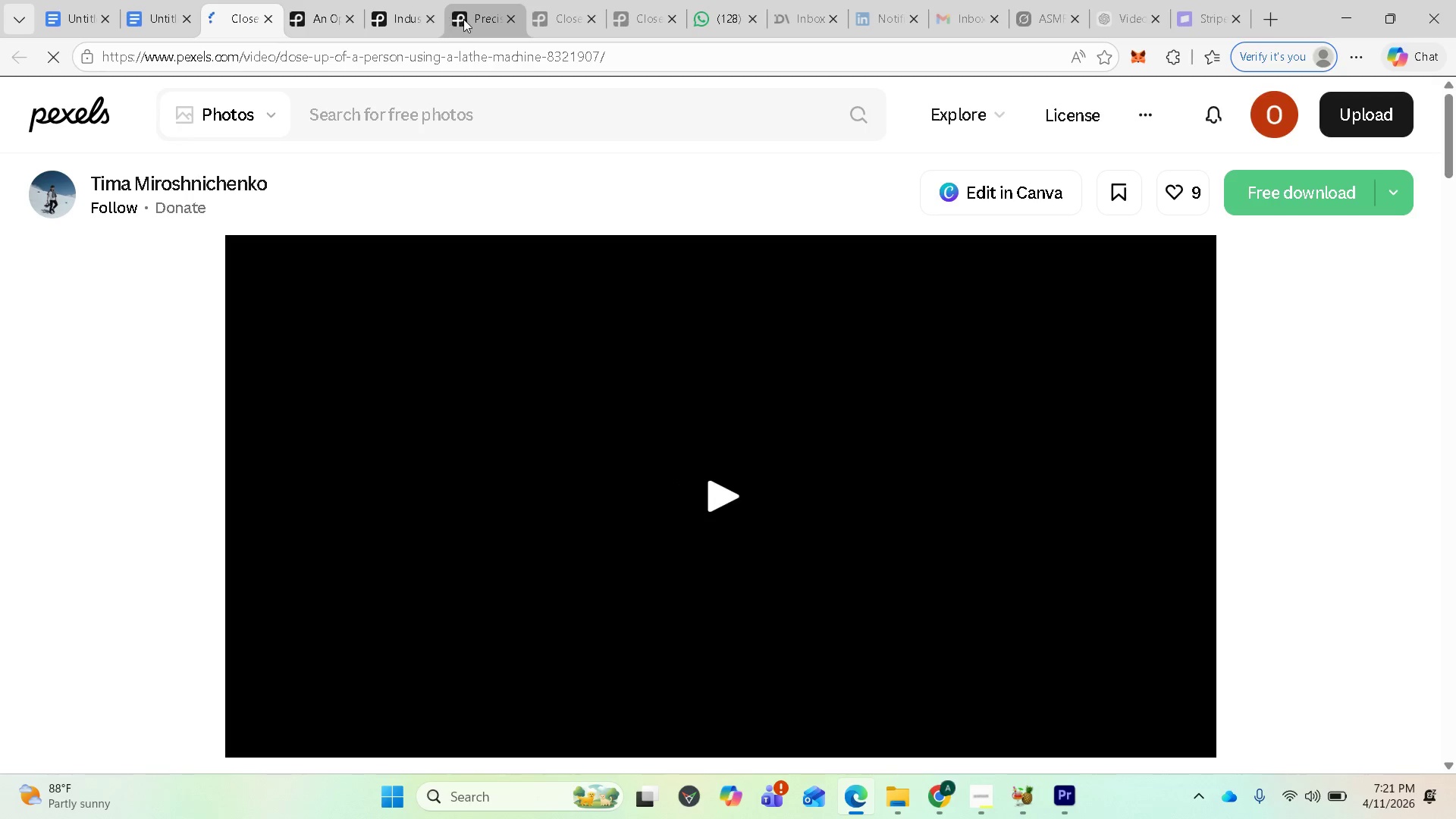 
left_click([401, 25])
 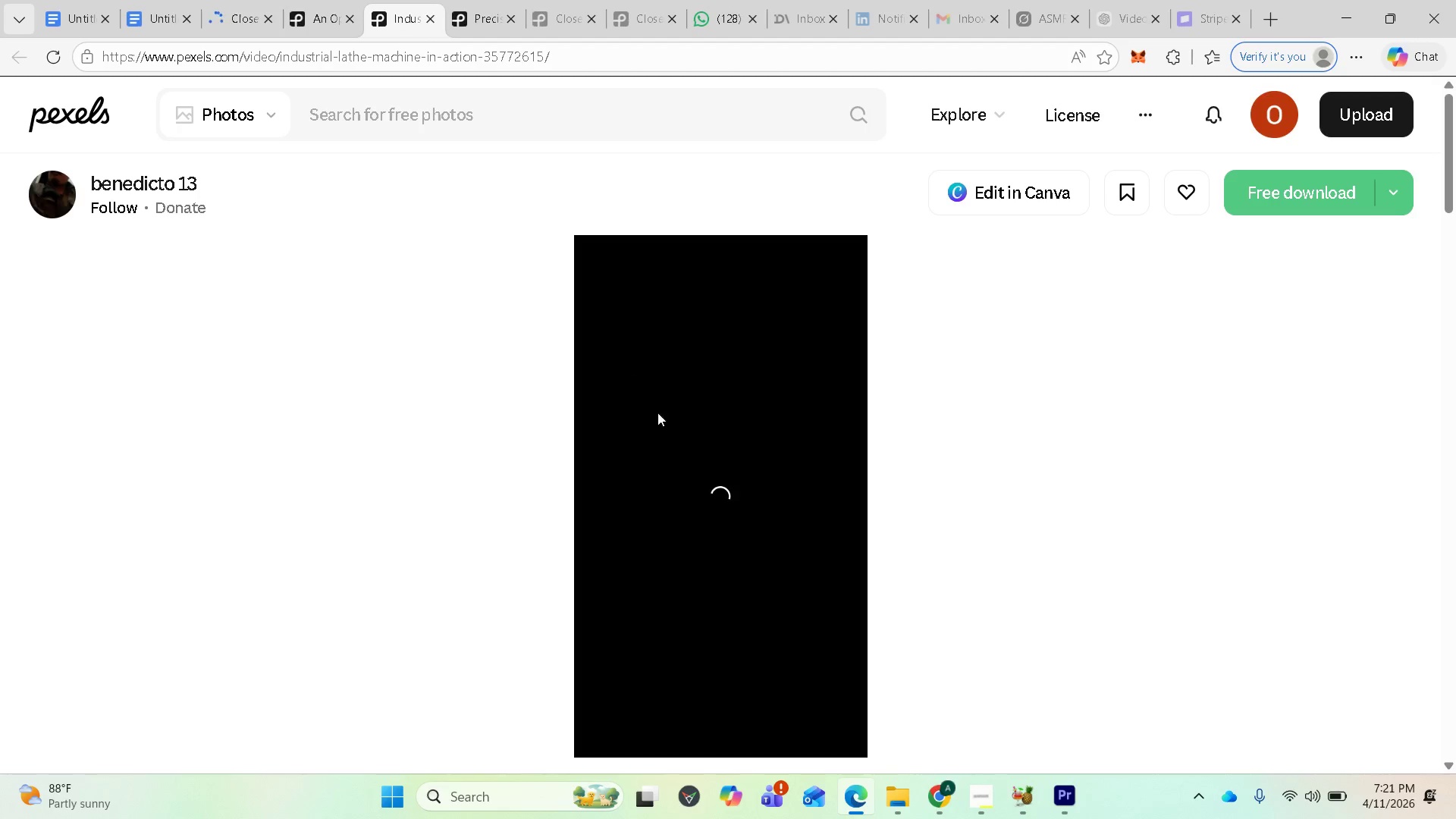 
left_click([715, 505])